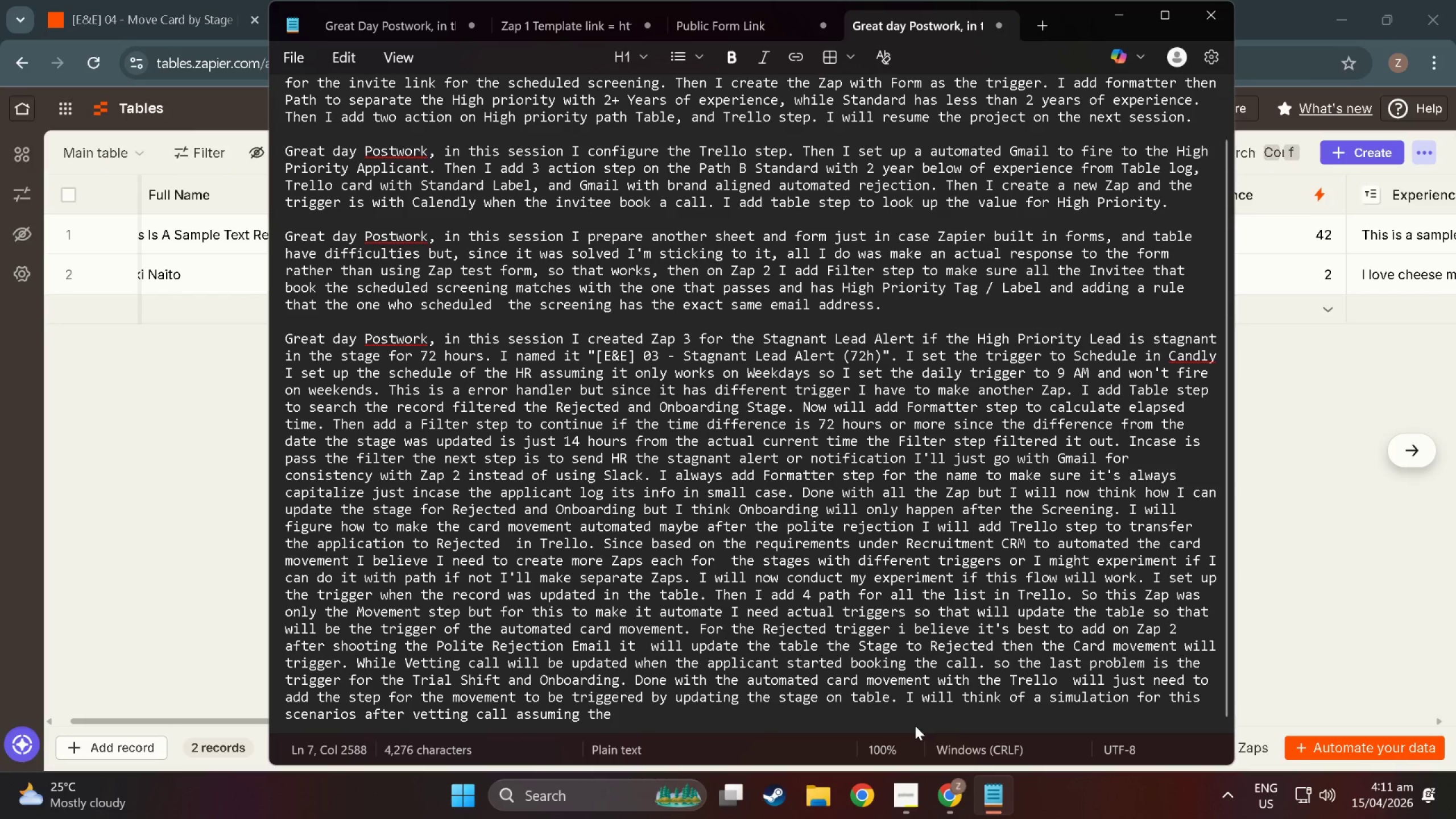 
wait(5.27)
 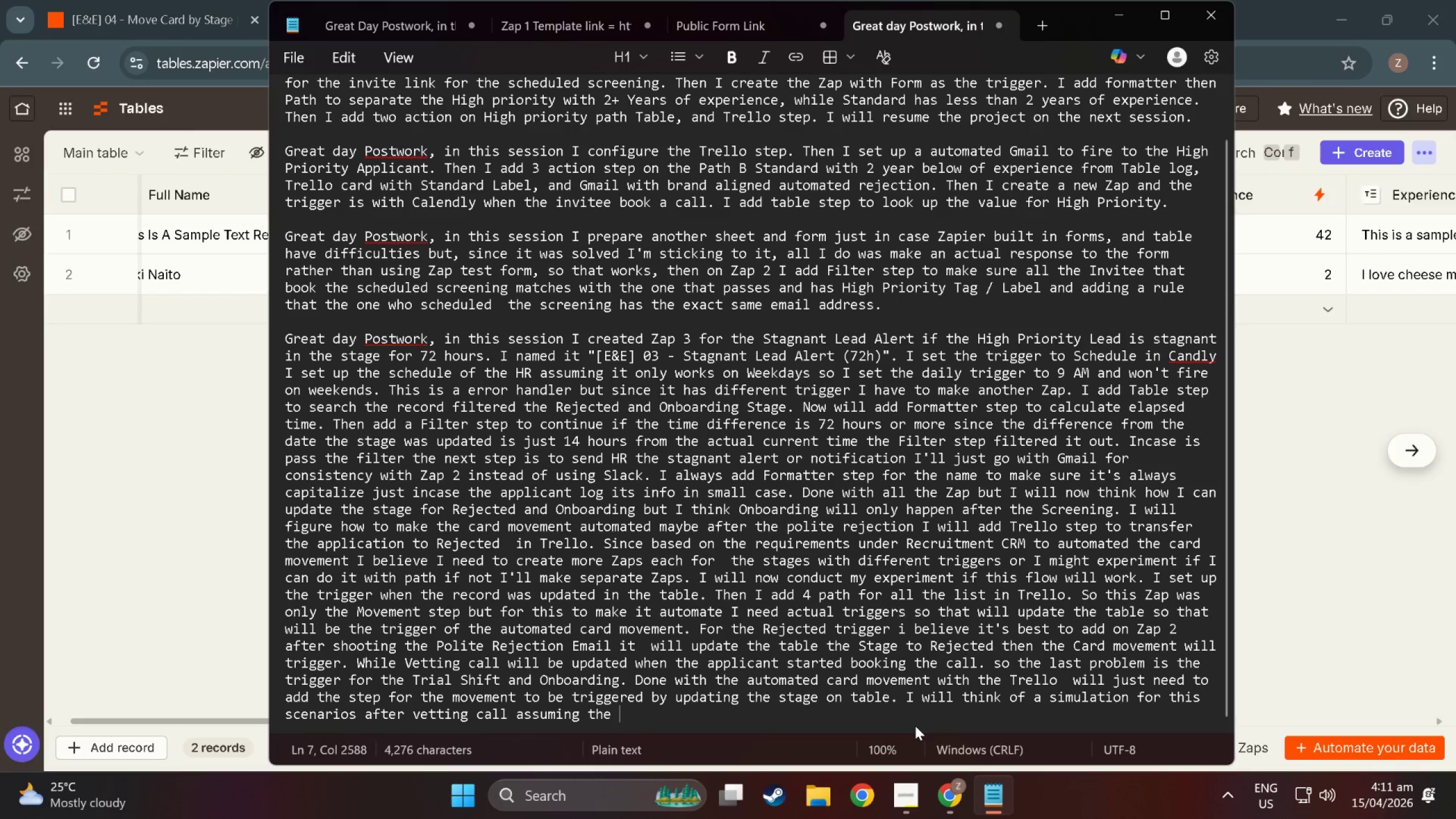 
type(applicant will be invited to trial )
 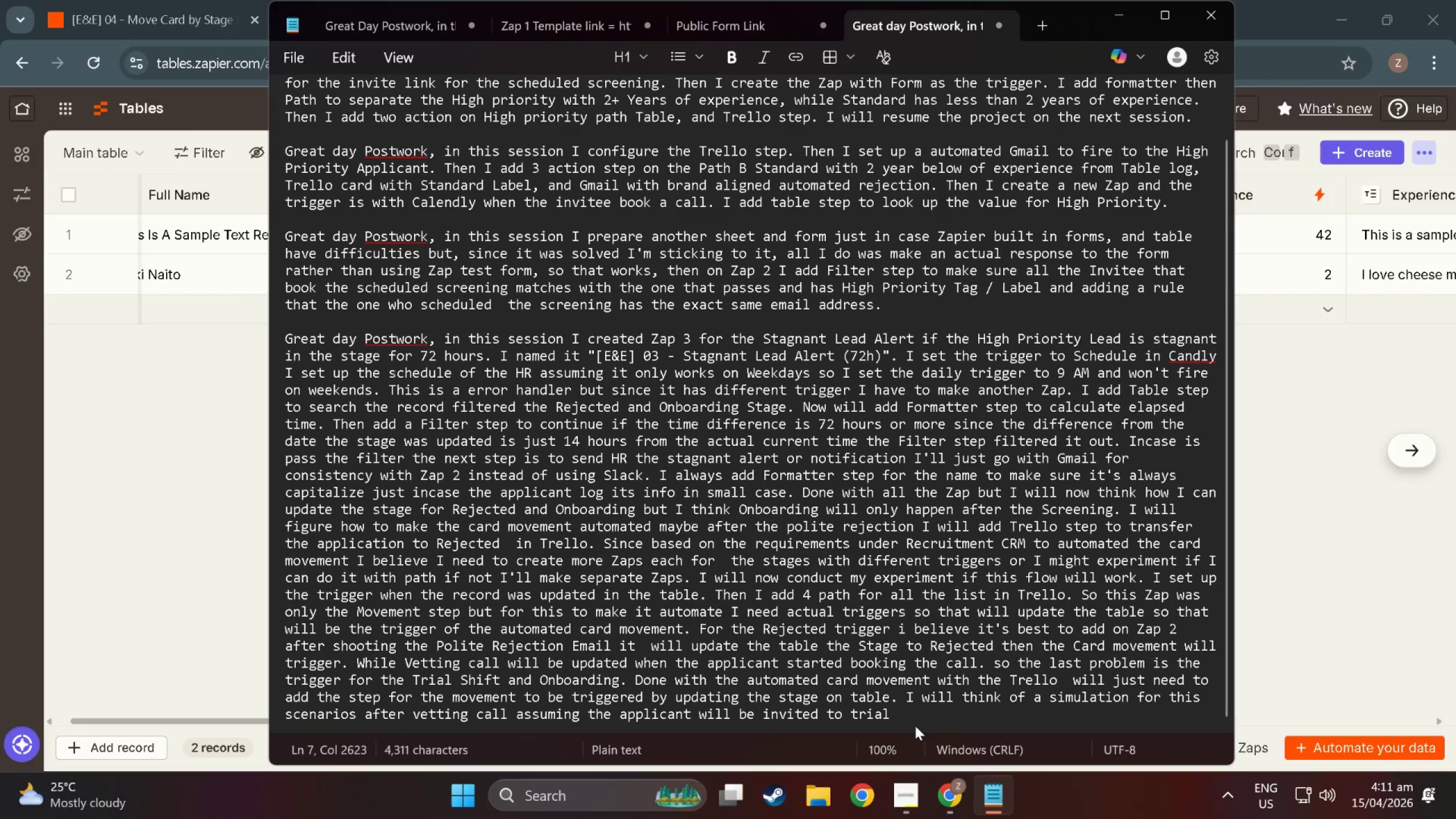 
wait(8.58)
 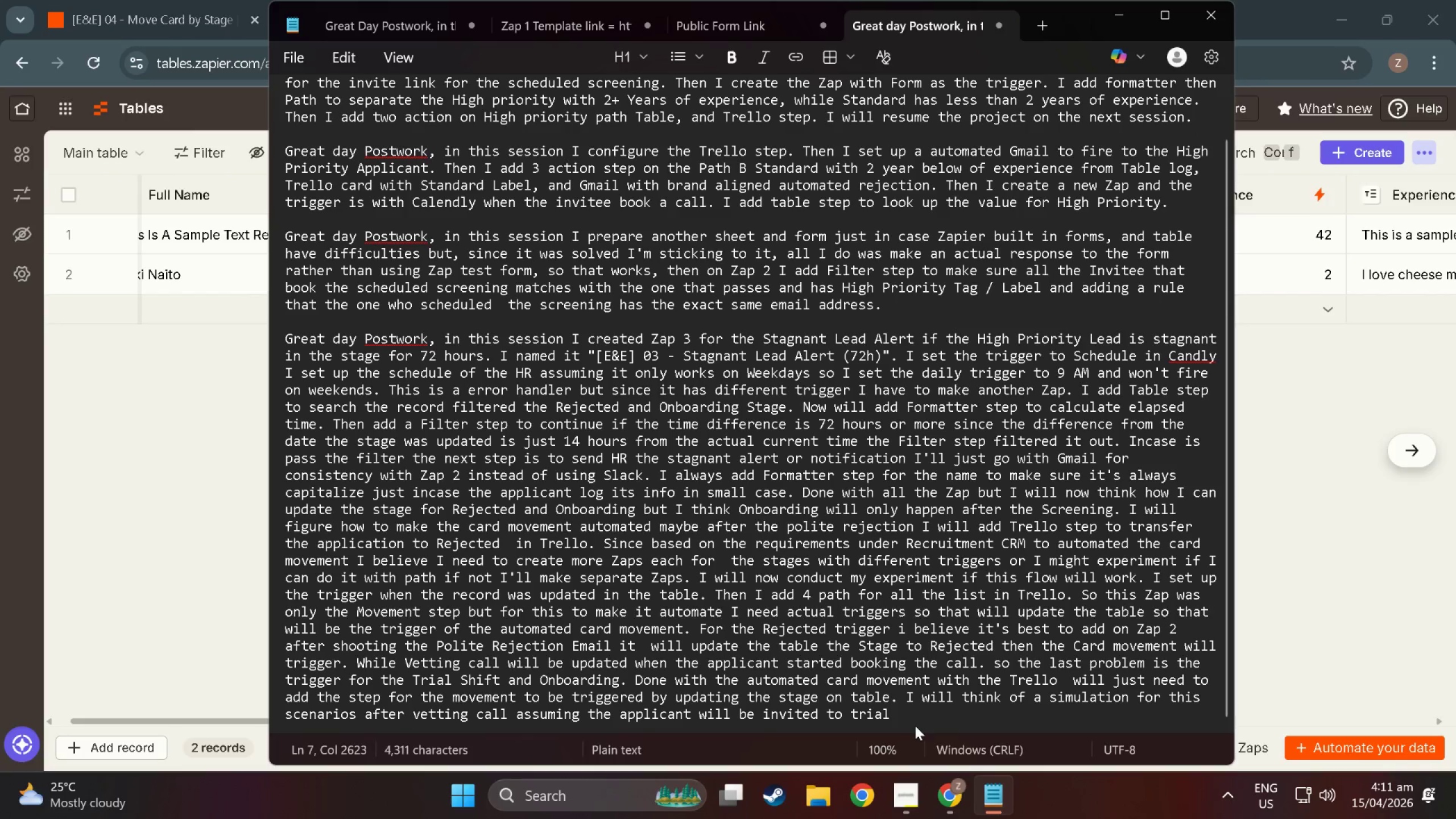 
type(shift then after passing the trial shift then the onvo)
key(Backspace)
key(Backspace)
type(boarding stage will happen or there might be a chance that the lead will be rejected if it performs poorly durintg)
key(Backspace)
key(Backspace)
type(g h)
key(Backspace)
type(it;)
key(Backspace)
type('s trial stage )
key(Backspace)
type(  )
key(Backspace)
key(Backspace)
key(Backspace)
key(Backspace)
key(Backspace)
key(Backspace)
key(Backspace)
type(shift.)
key(Tab)
key(Tab)
 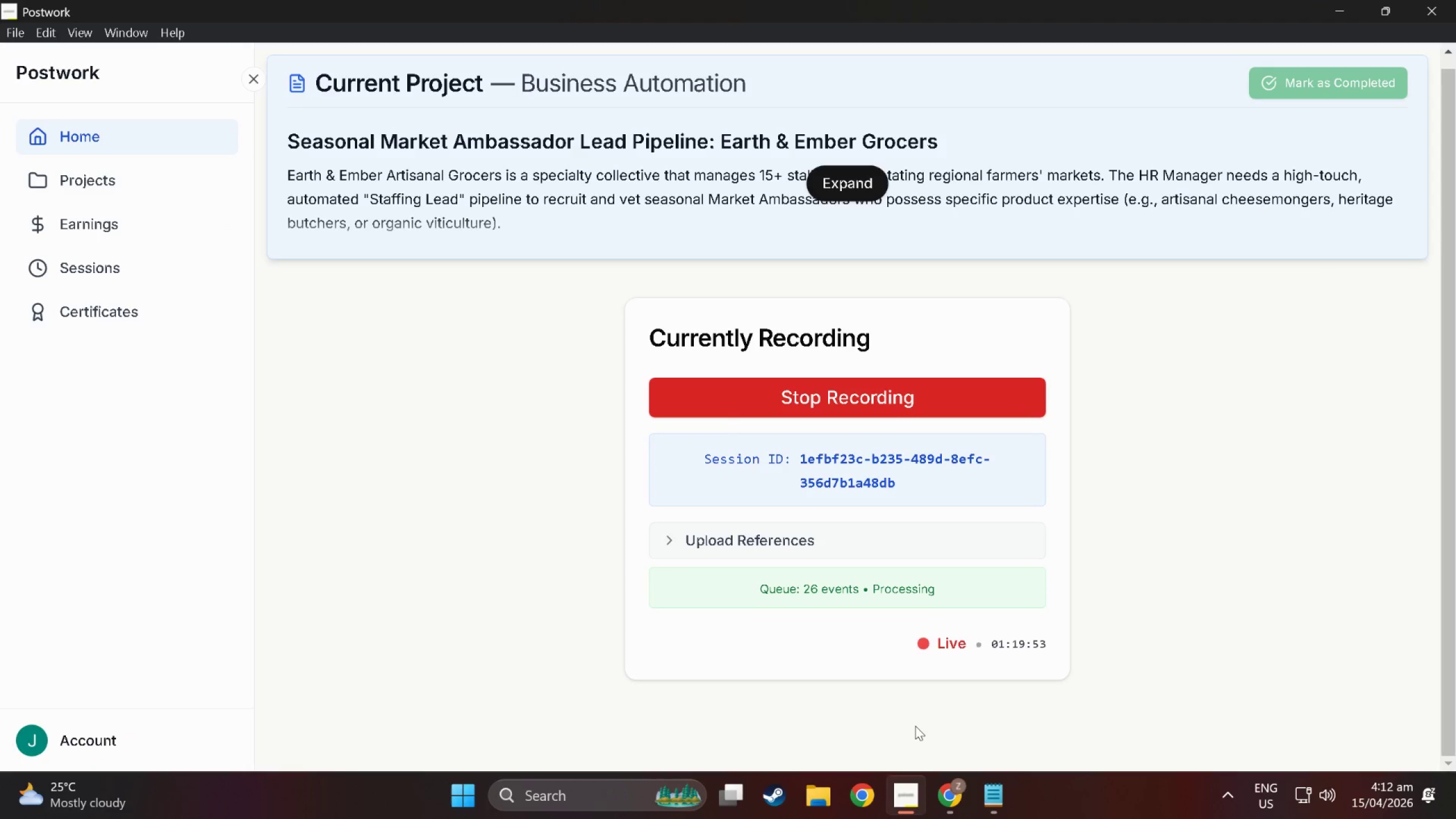 
hold_key(key=AltLeft, duration=0.83)